 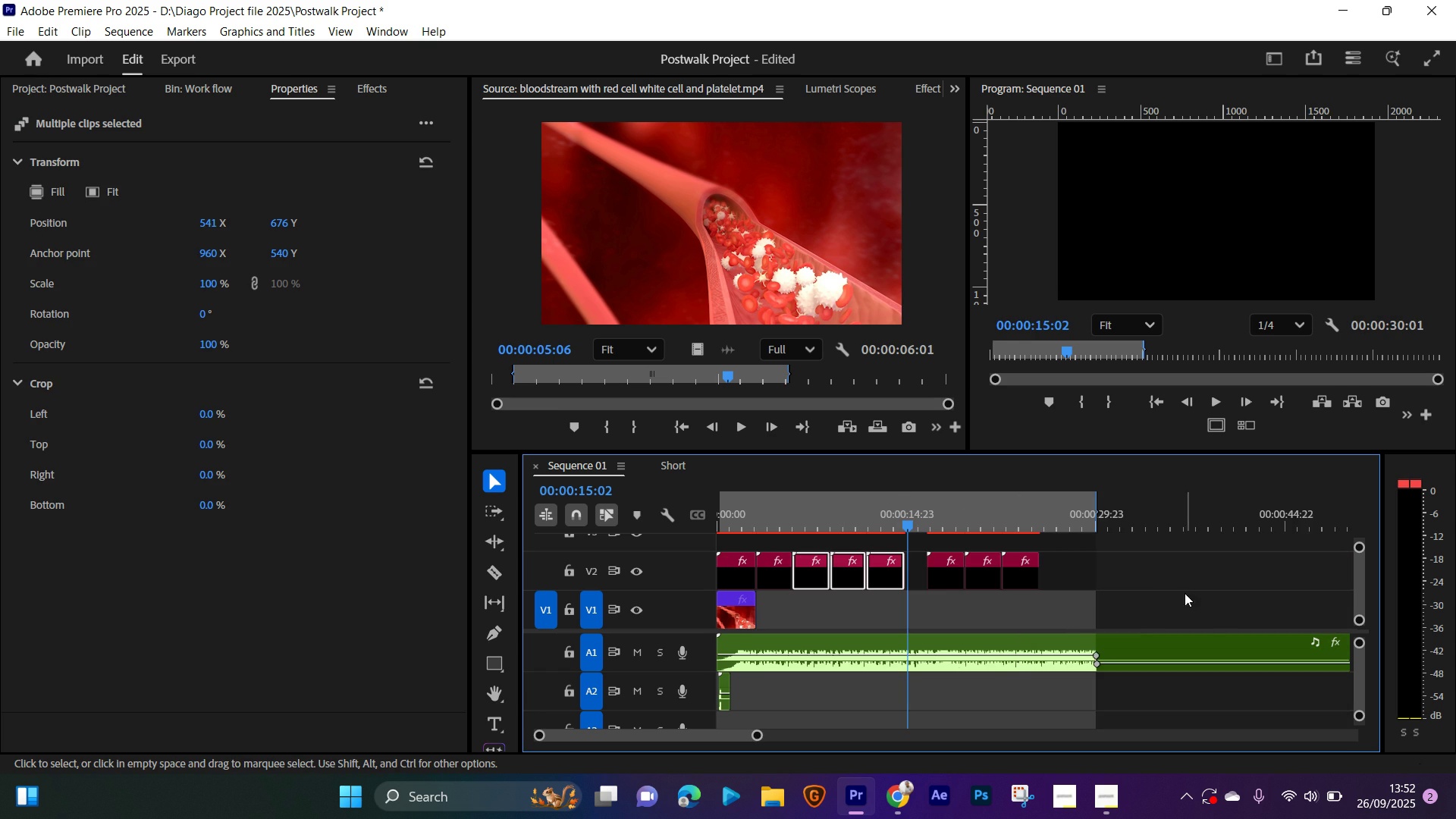 
key(Equal)
 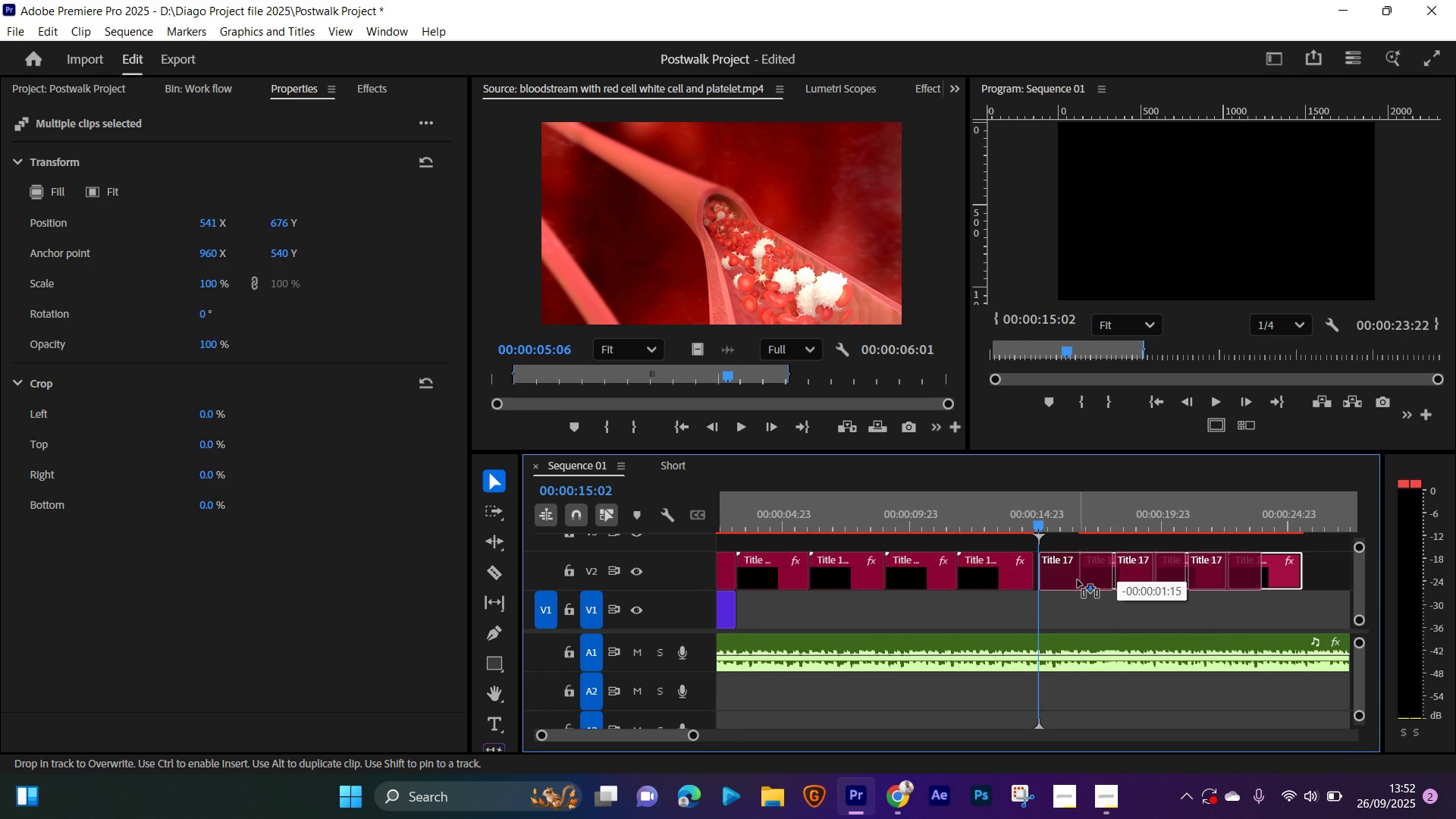 
key(Minus)
 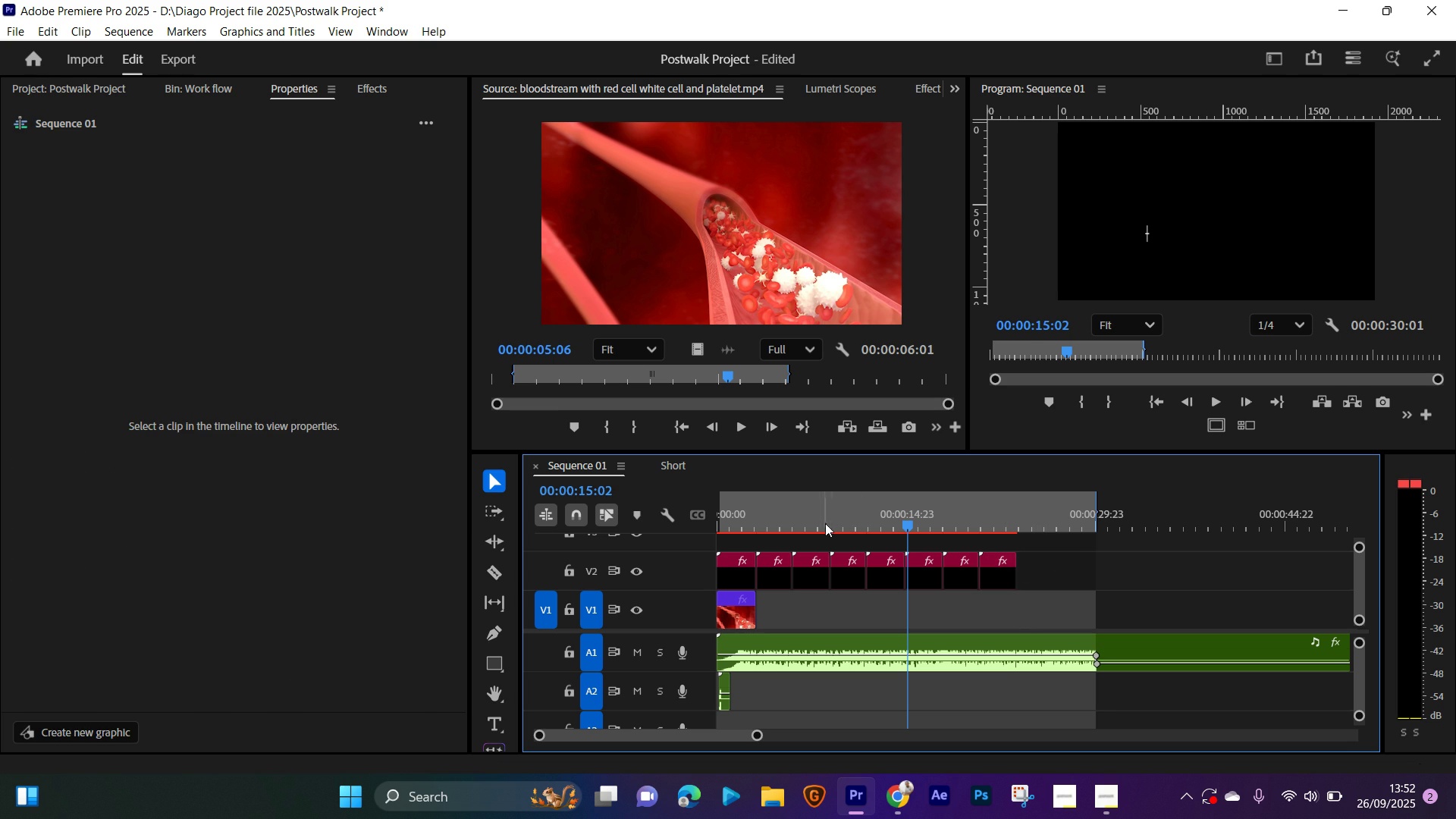 
key(Equal)
 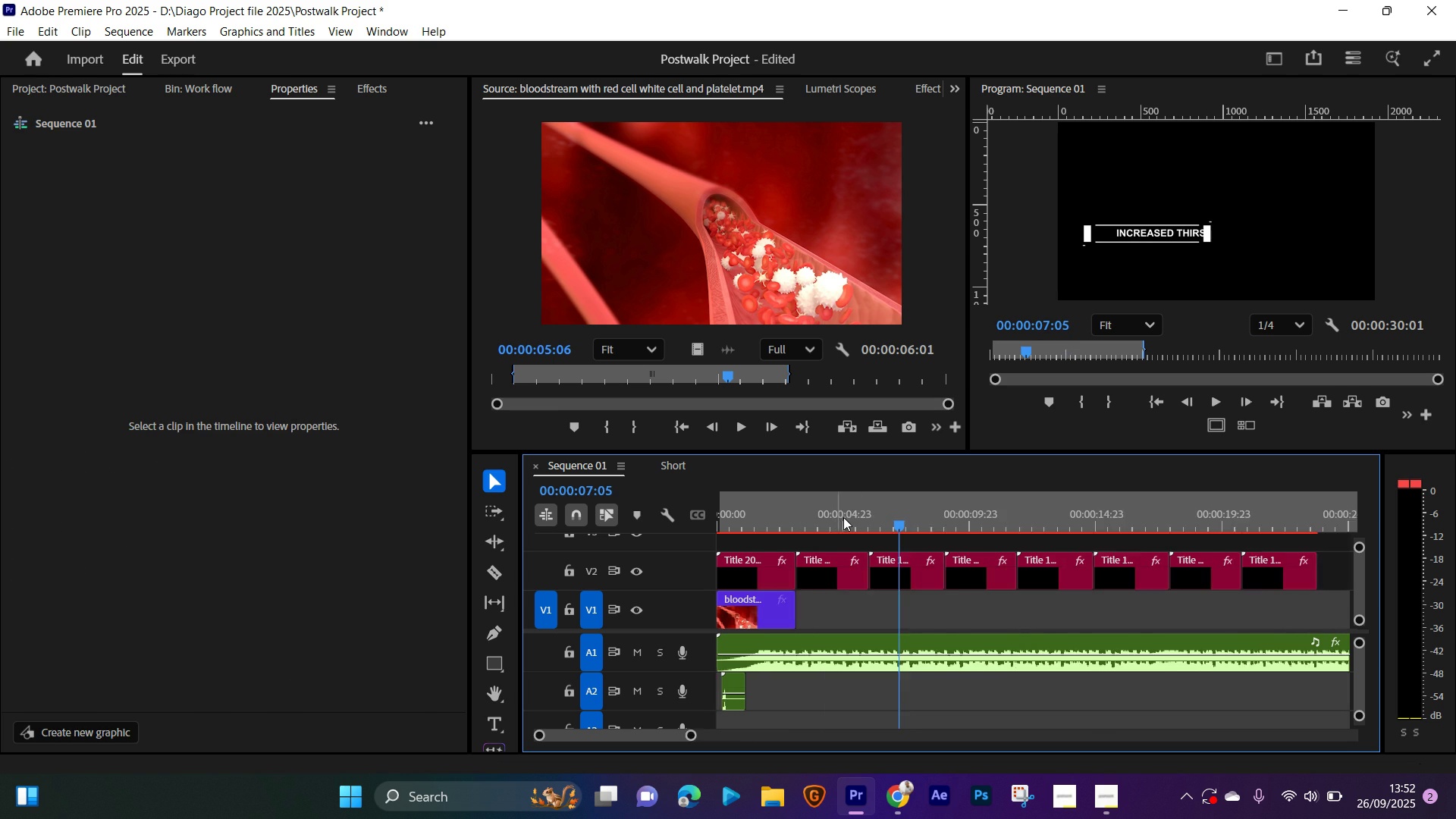 
key(Equal)
 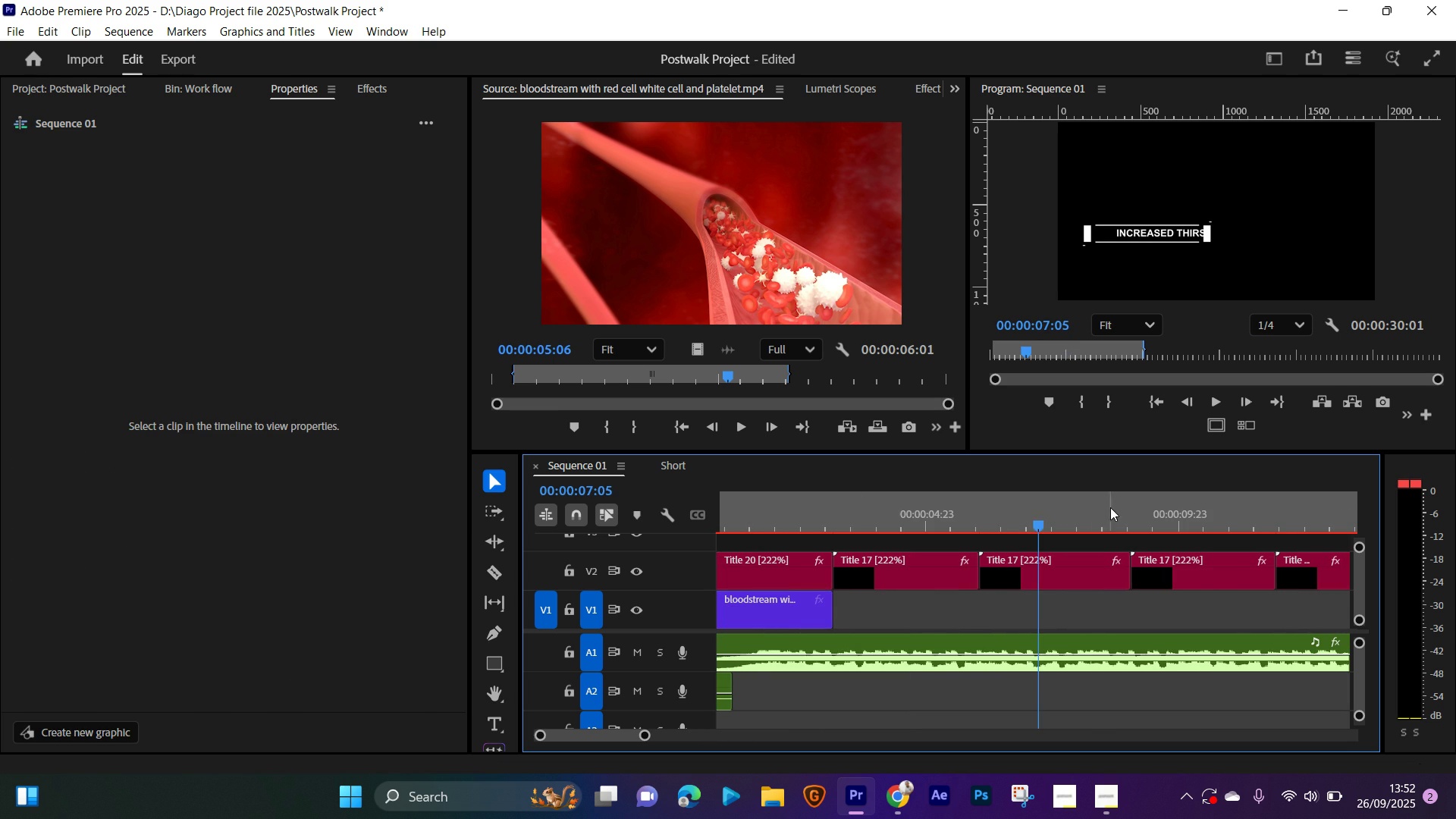 
key(Space)
 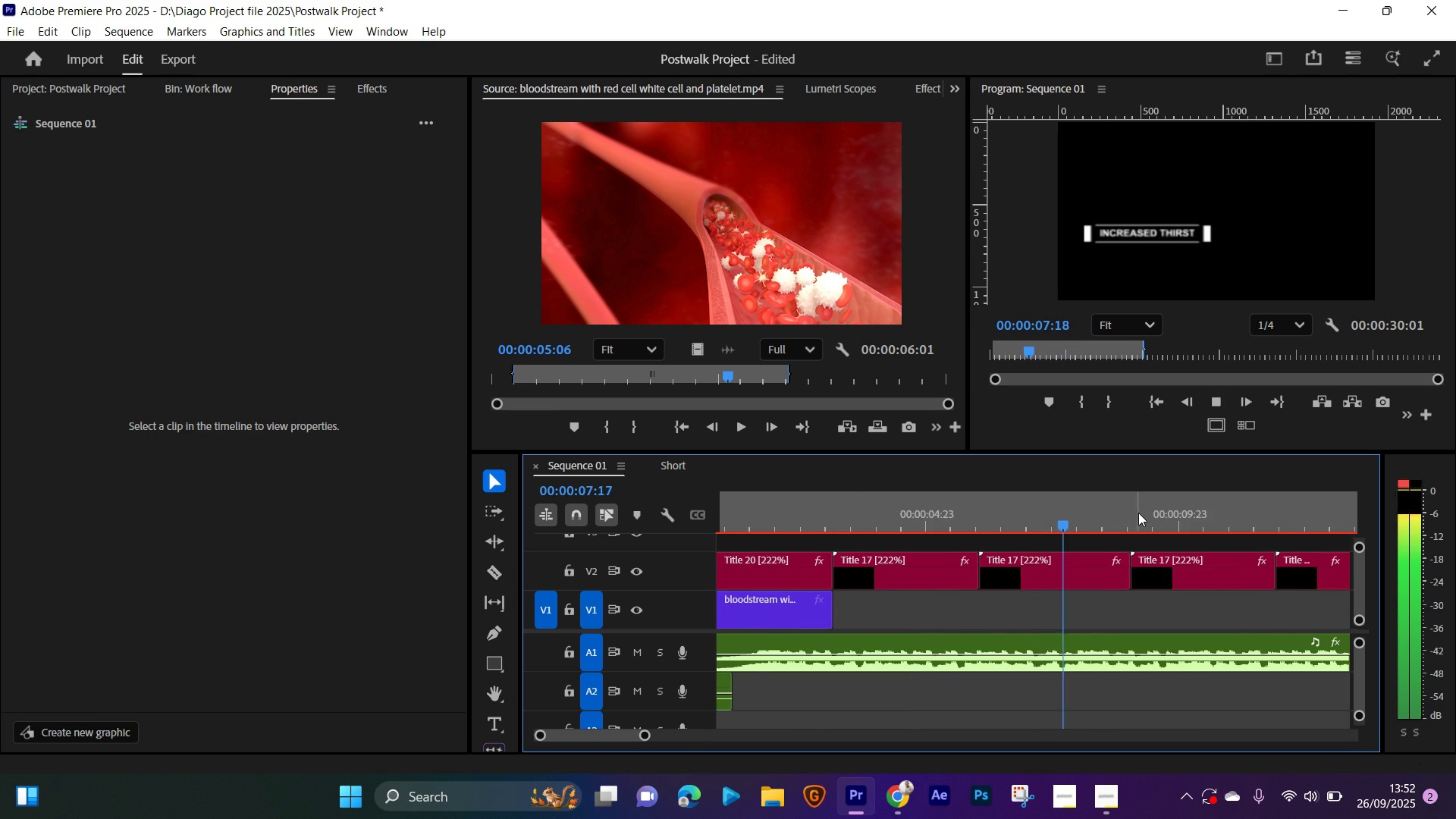 
key(Minus)
 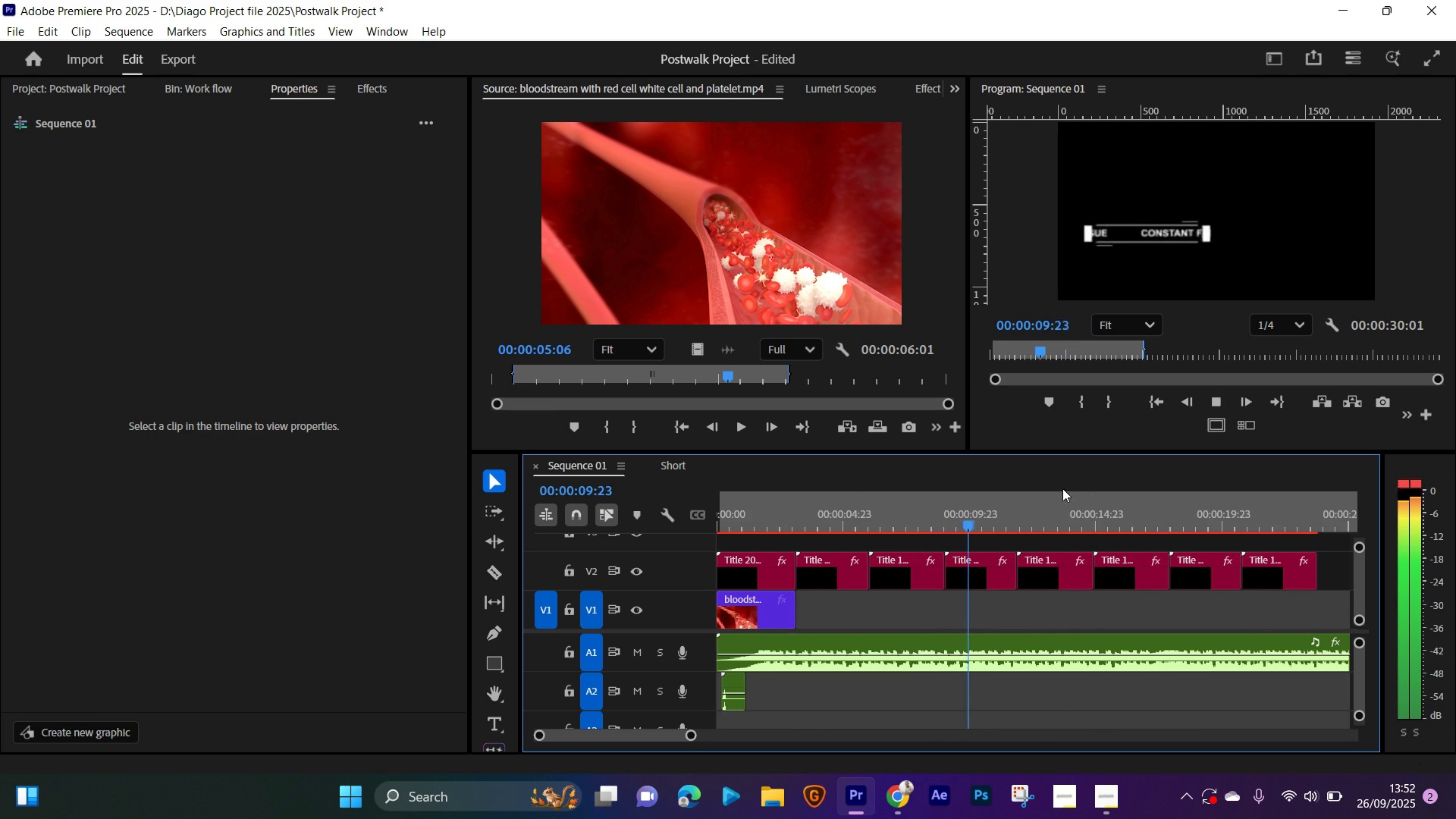 
key(Space)
 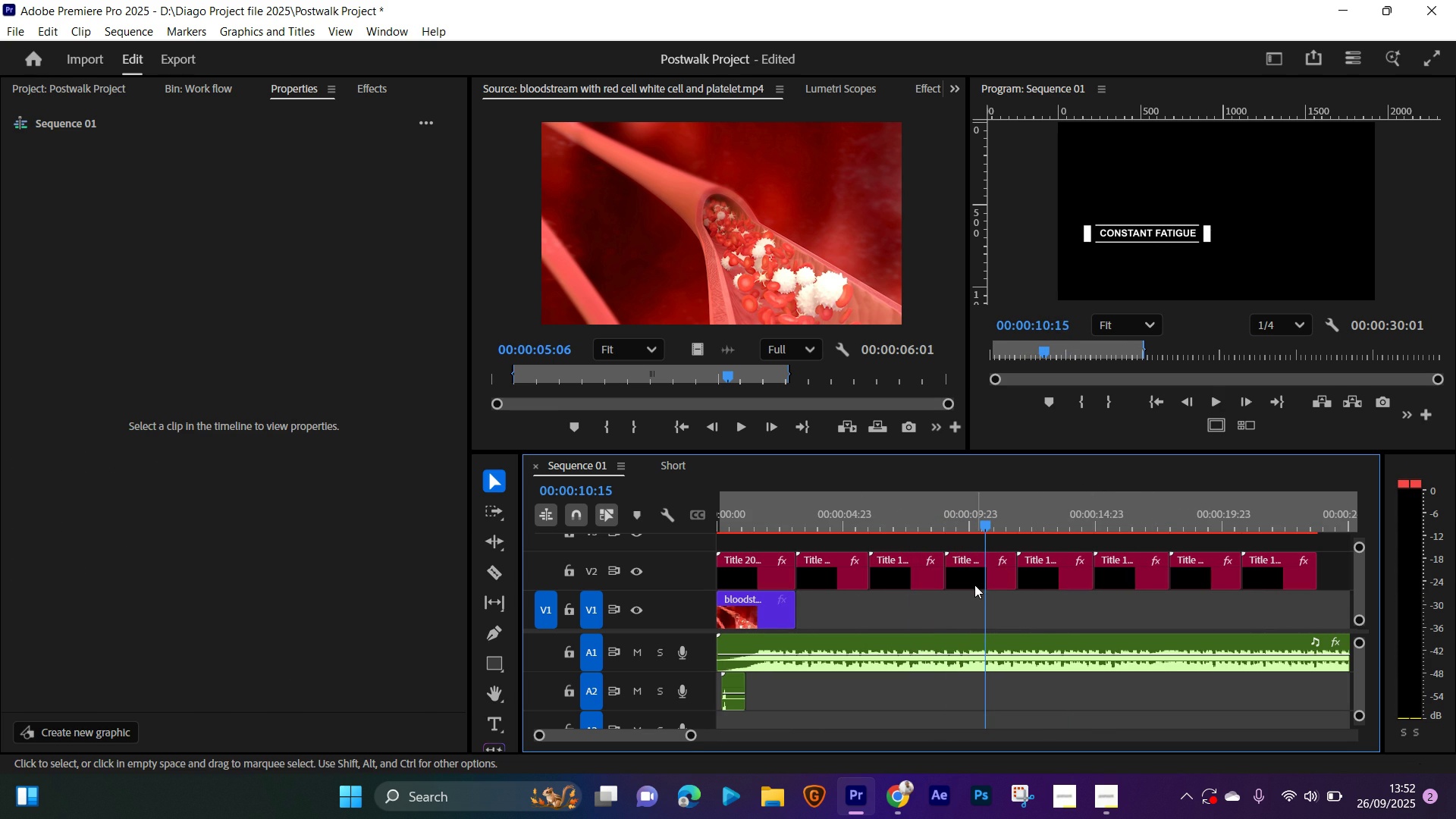 
left_click([974, 585])
 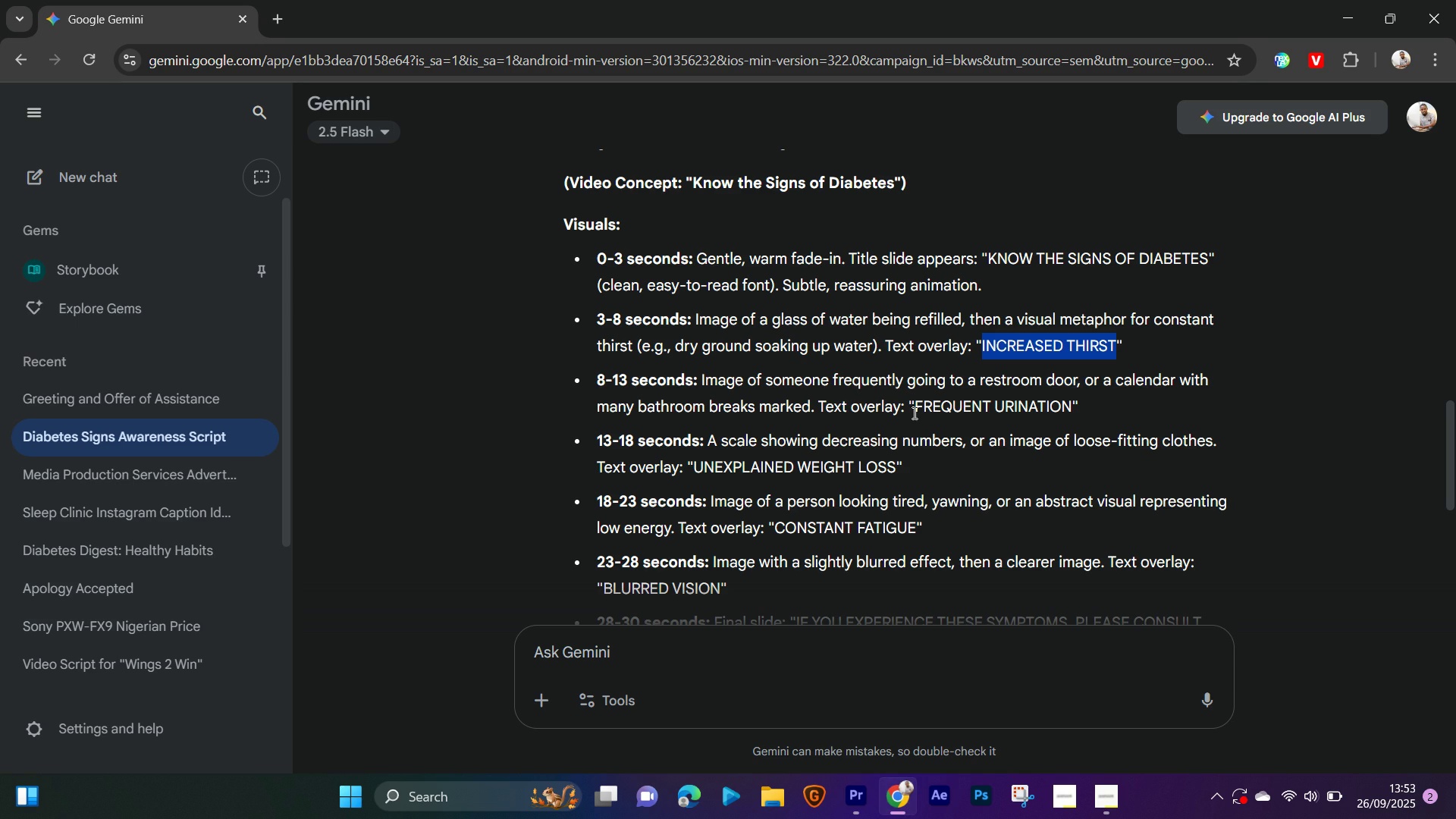 
mouse_move([1072, 430])
 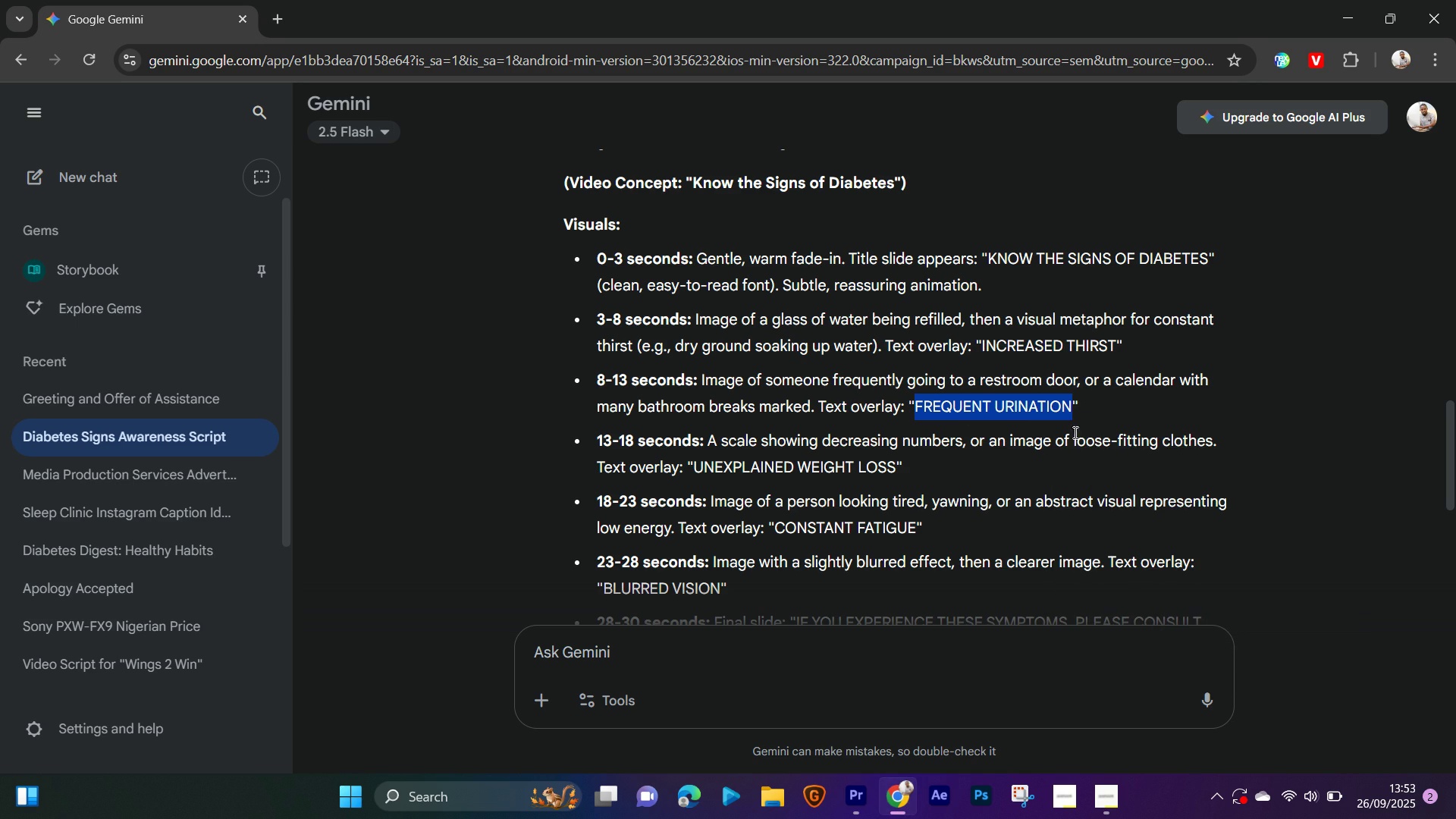 
left_click([1074, 432])
 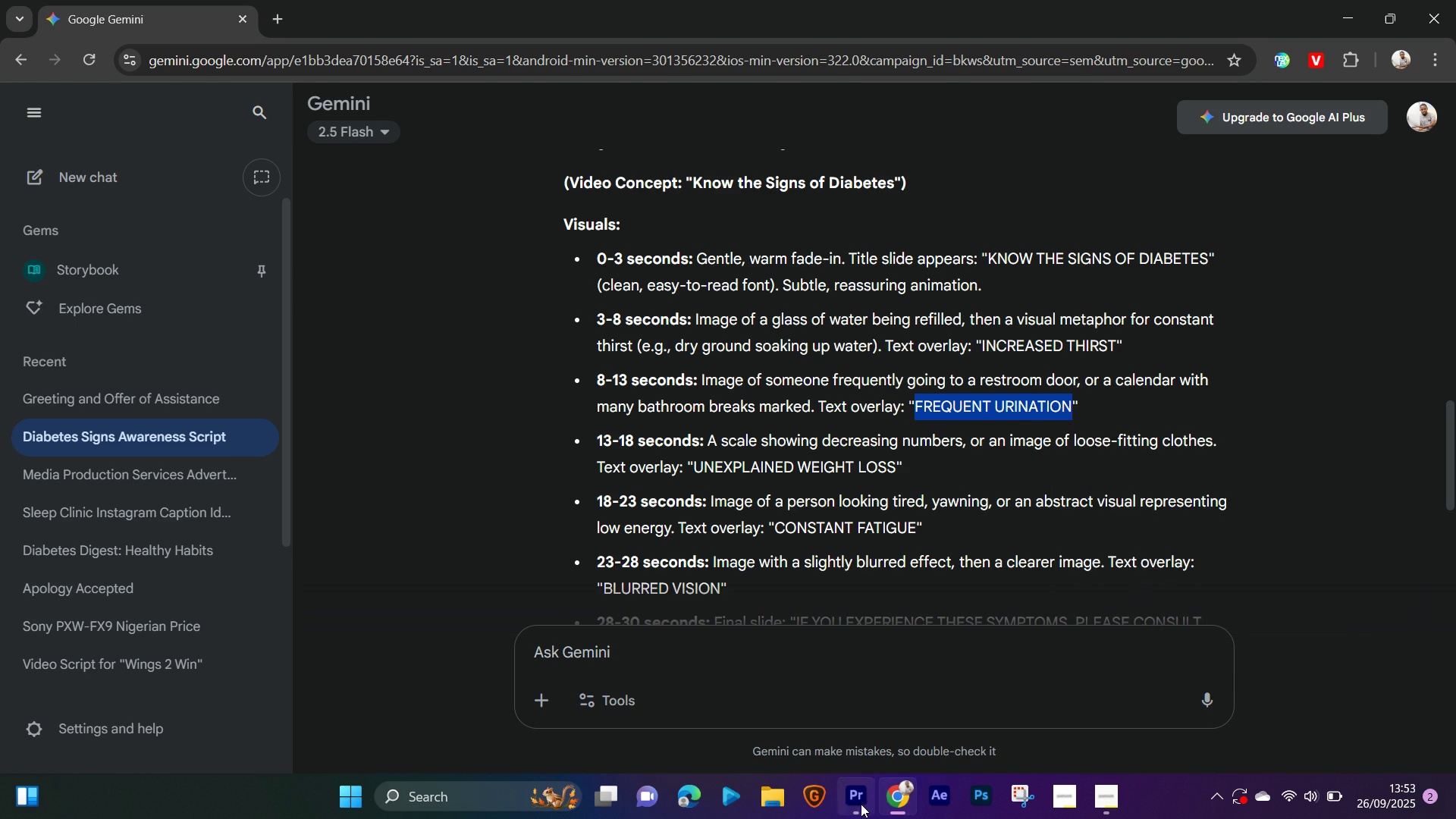 
left_click([858, 803])
 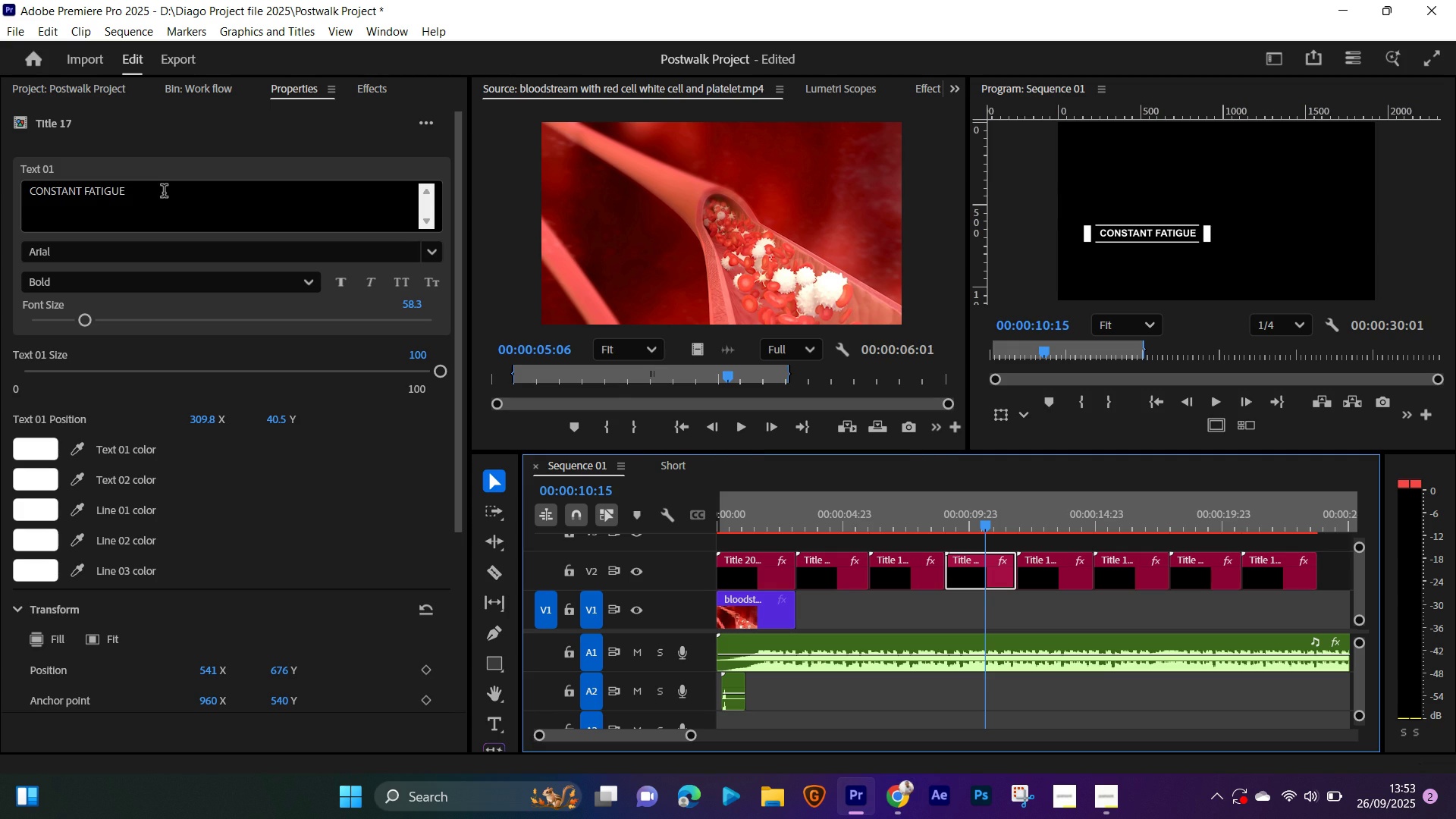 
left_click([167, 191])